 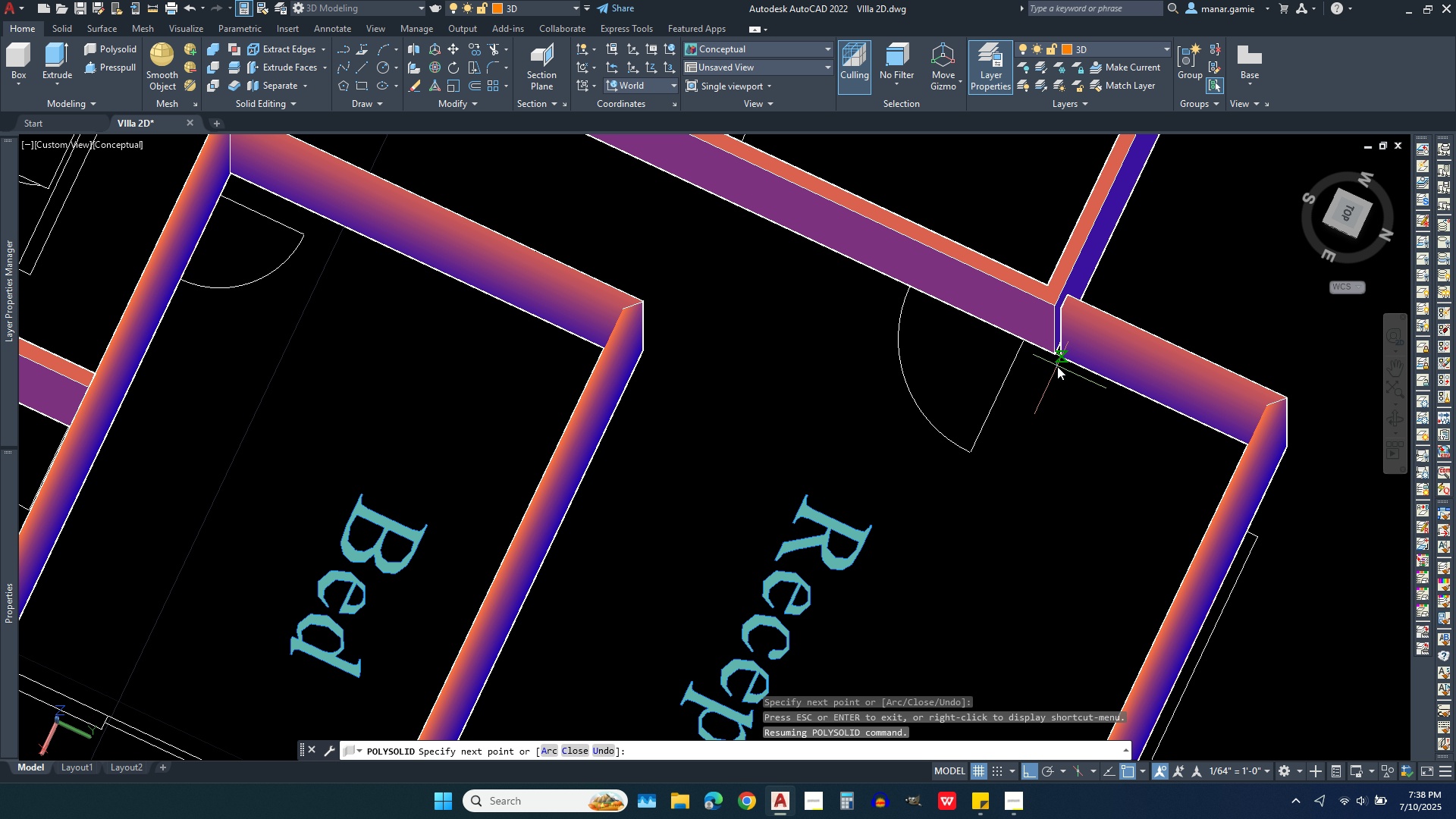 
left_click([1055, 359])
 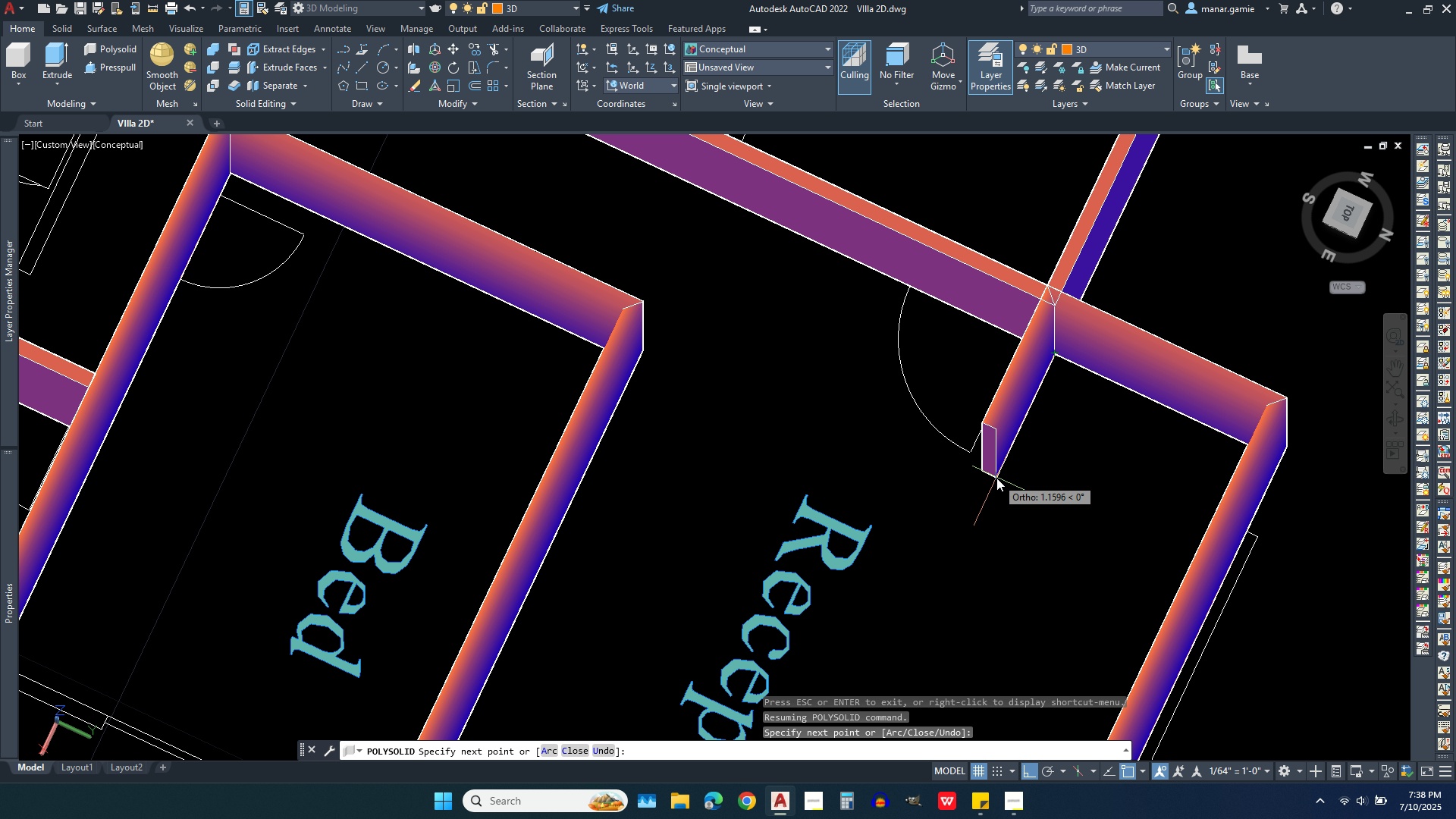 
right_click([996, 478])
 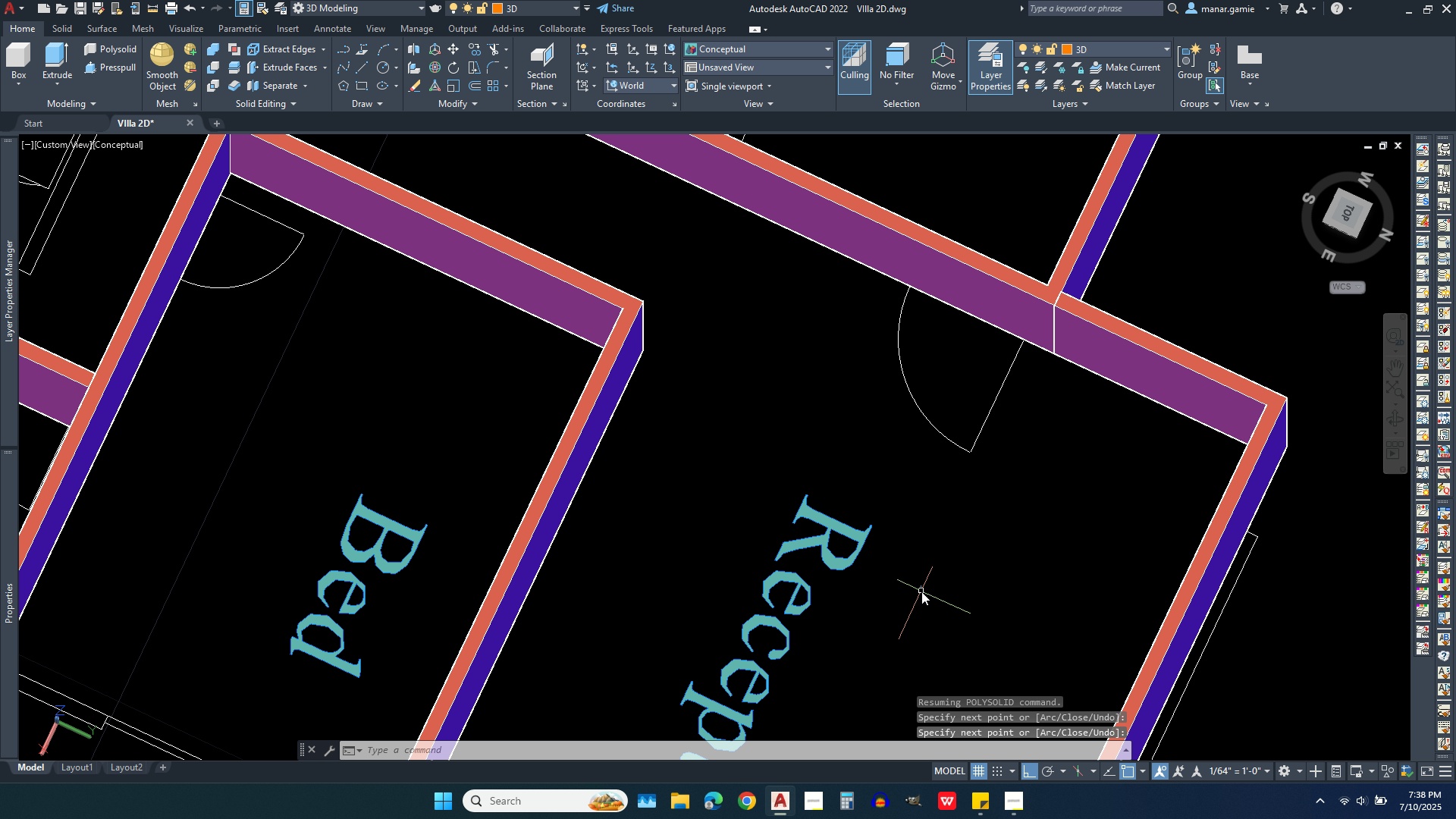 
scroll: coordinate [921, 595], scroll_direction: down, amount: 2.0
 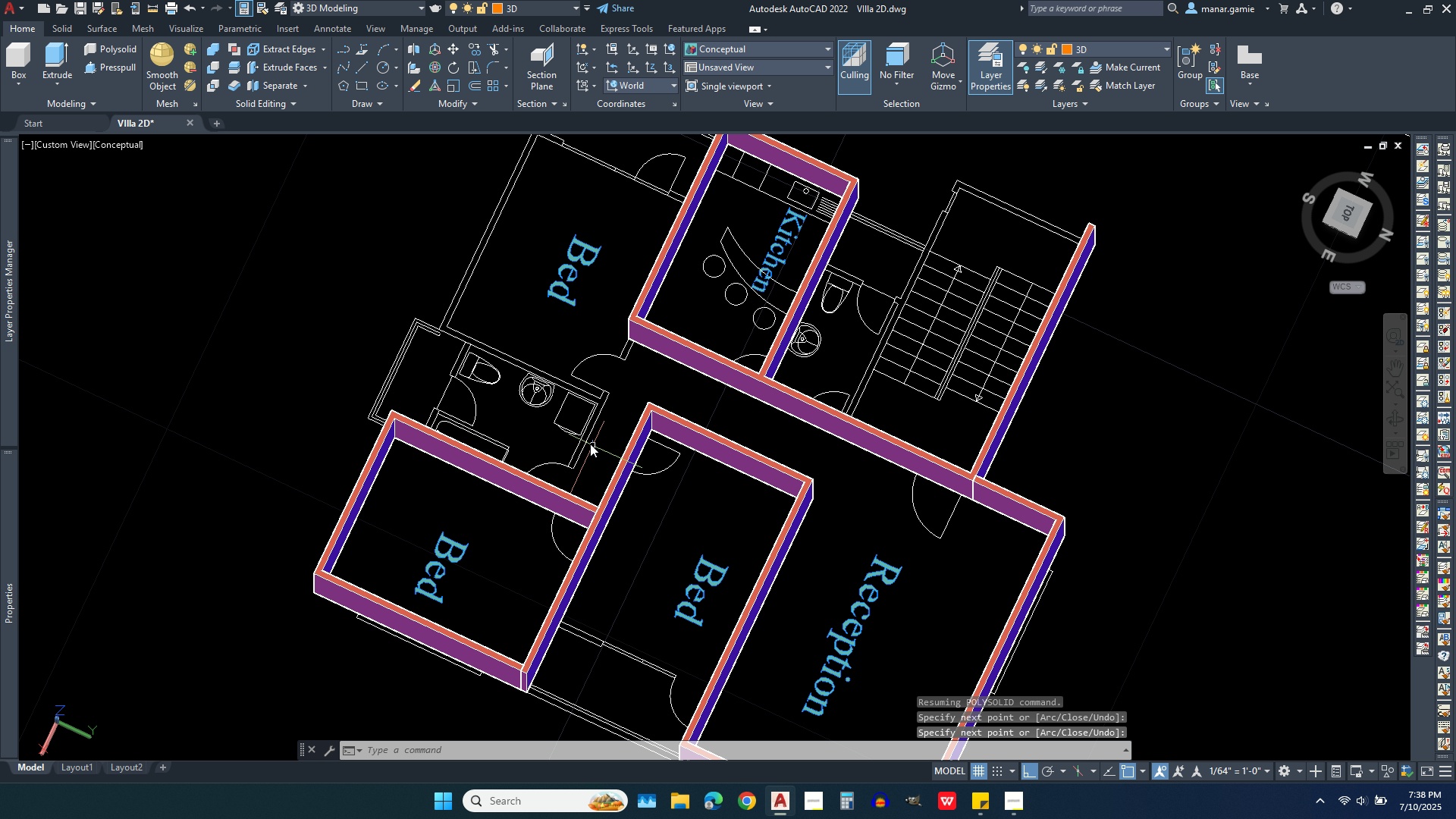 
scroll: coordinate [510, 467], scroll_direction: up, amount: 3.0
 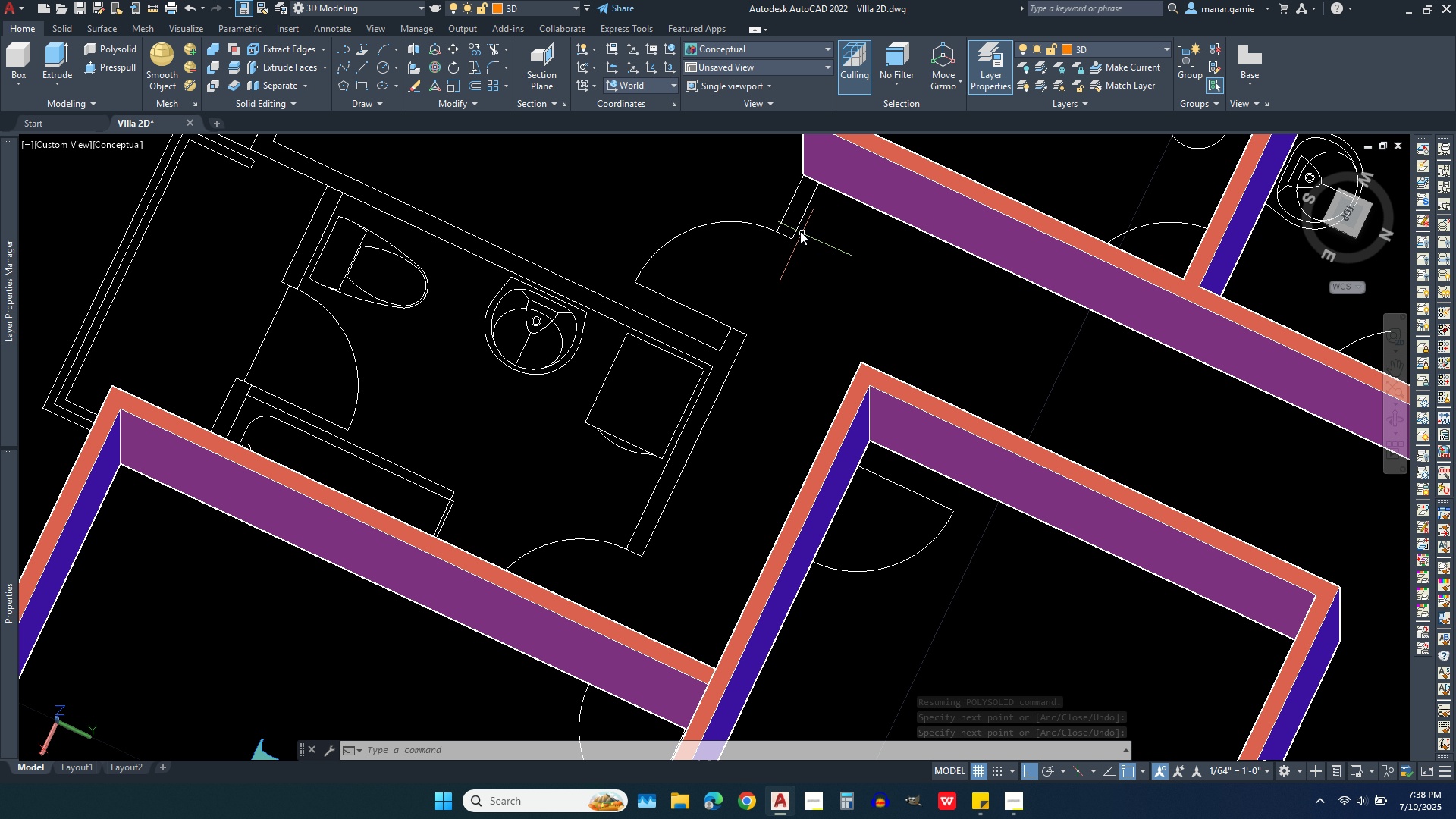 
right_click([755, 199])
 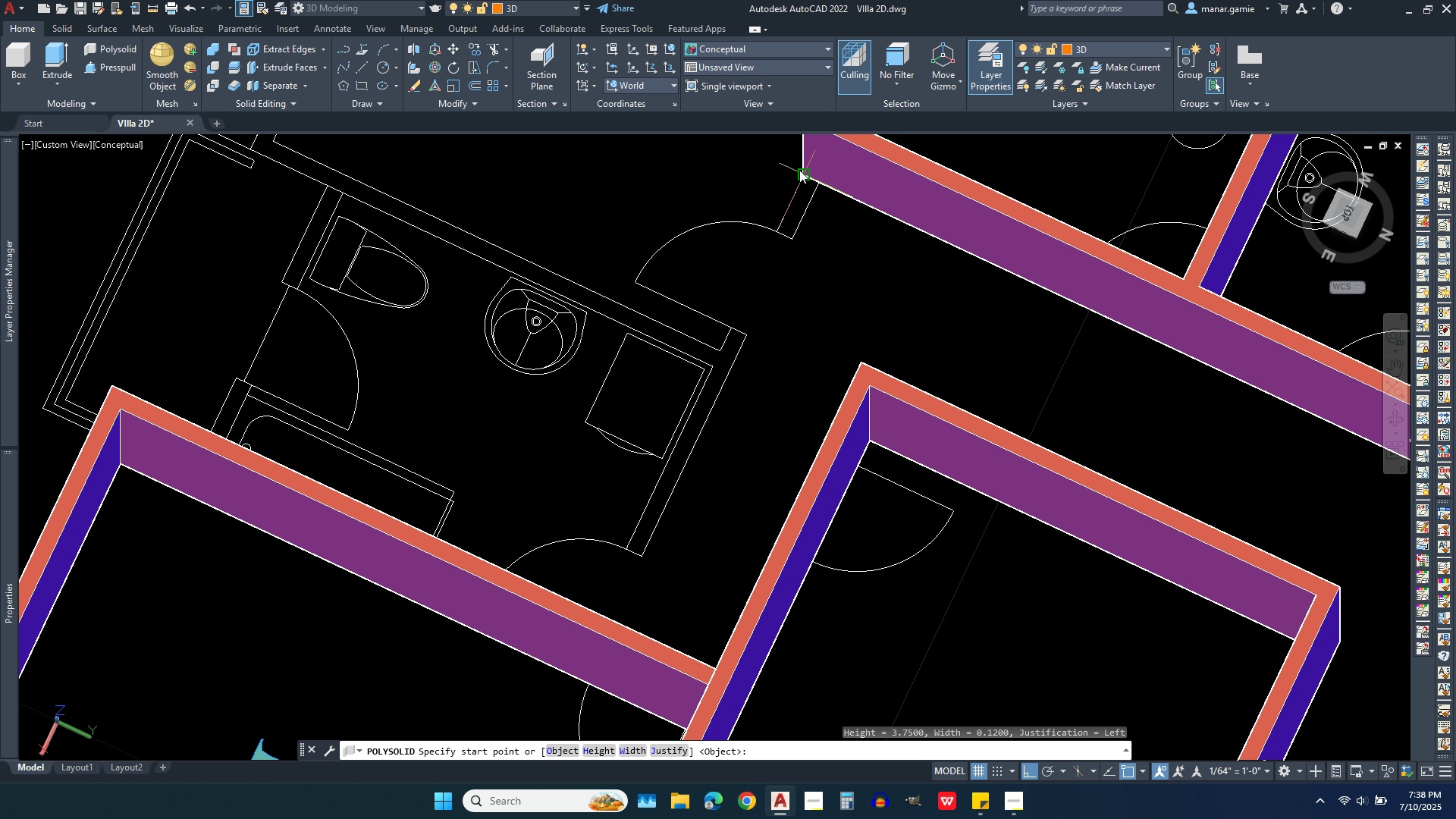 
left_click([799, 170])